 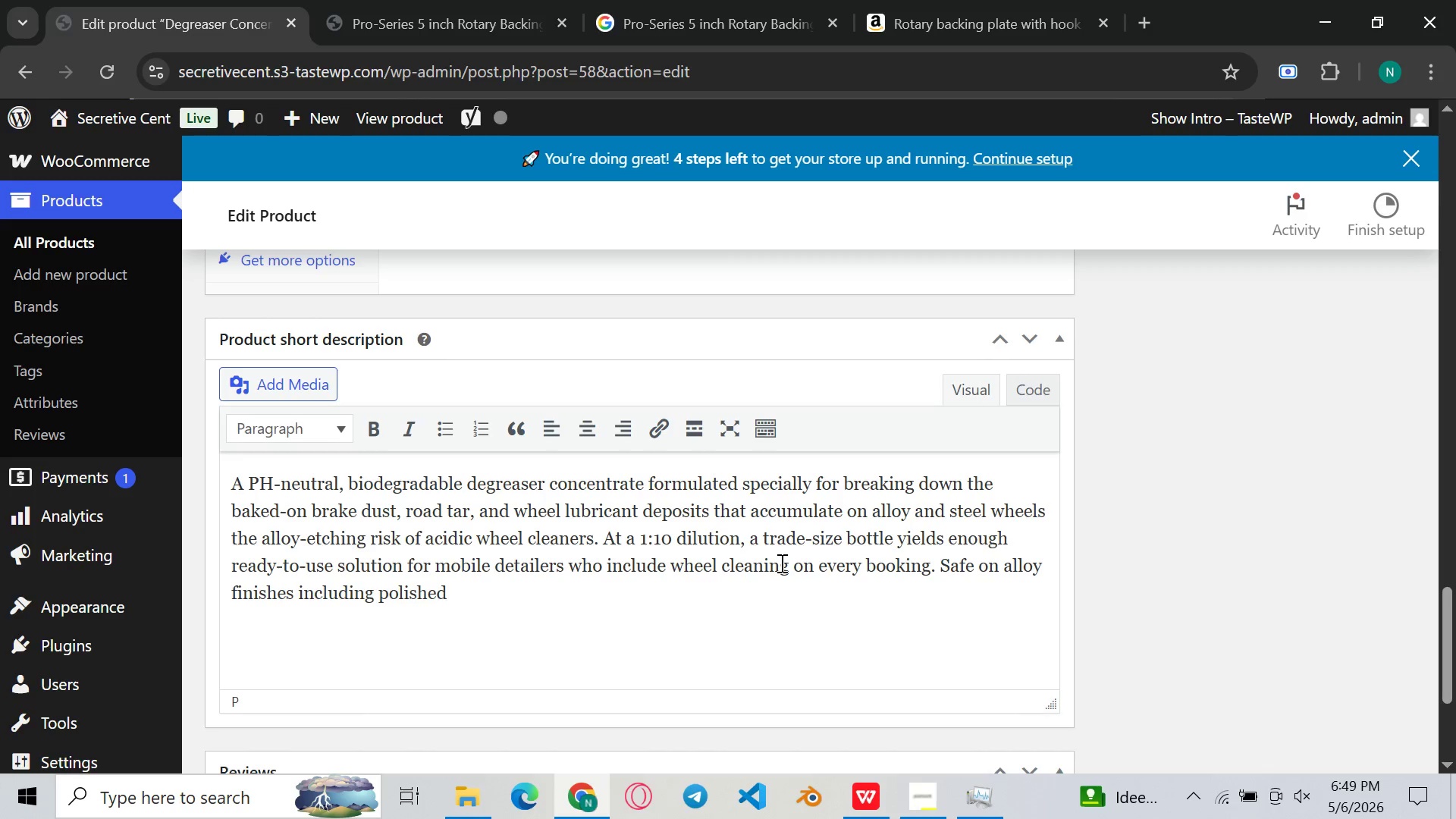 
type(, anodized, and painted.)
 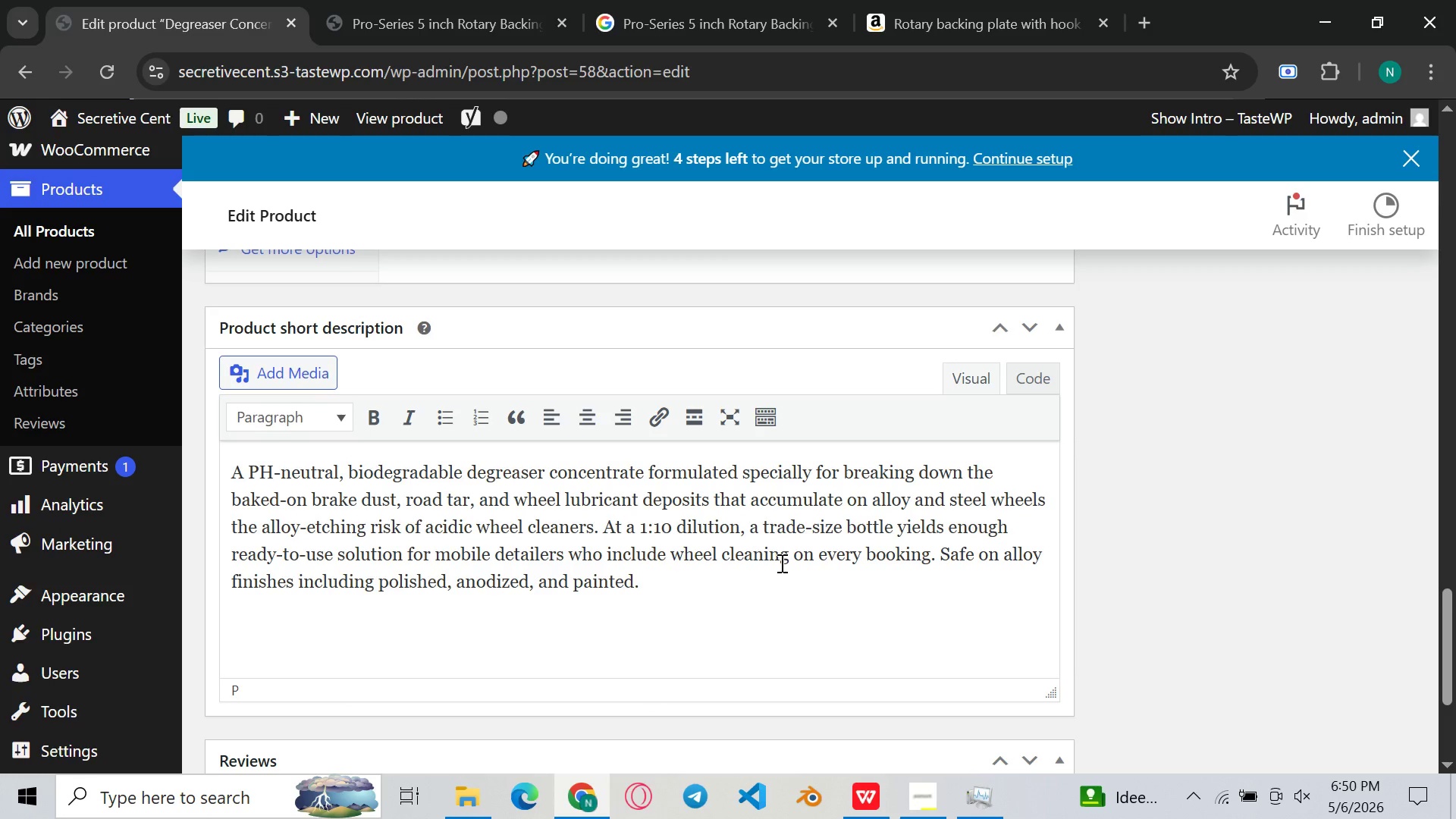 
wait(5.22)
 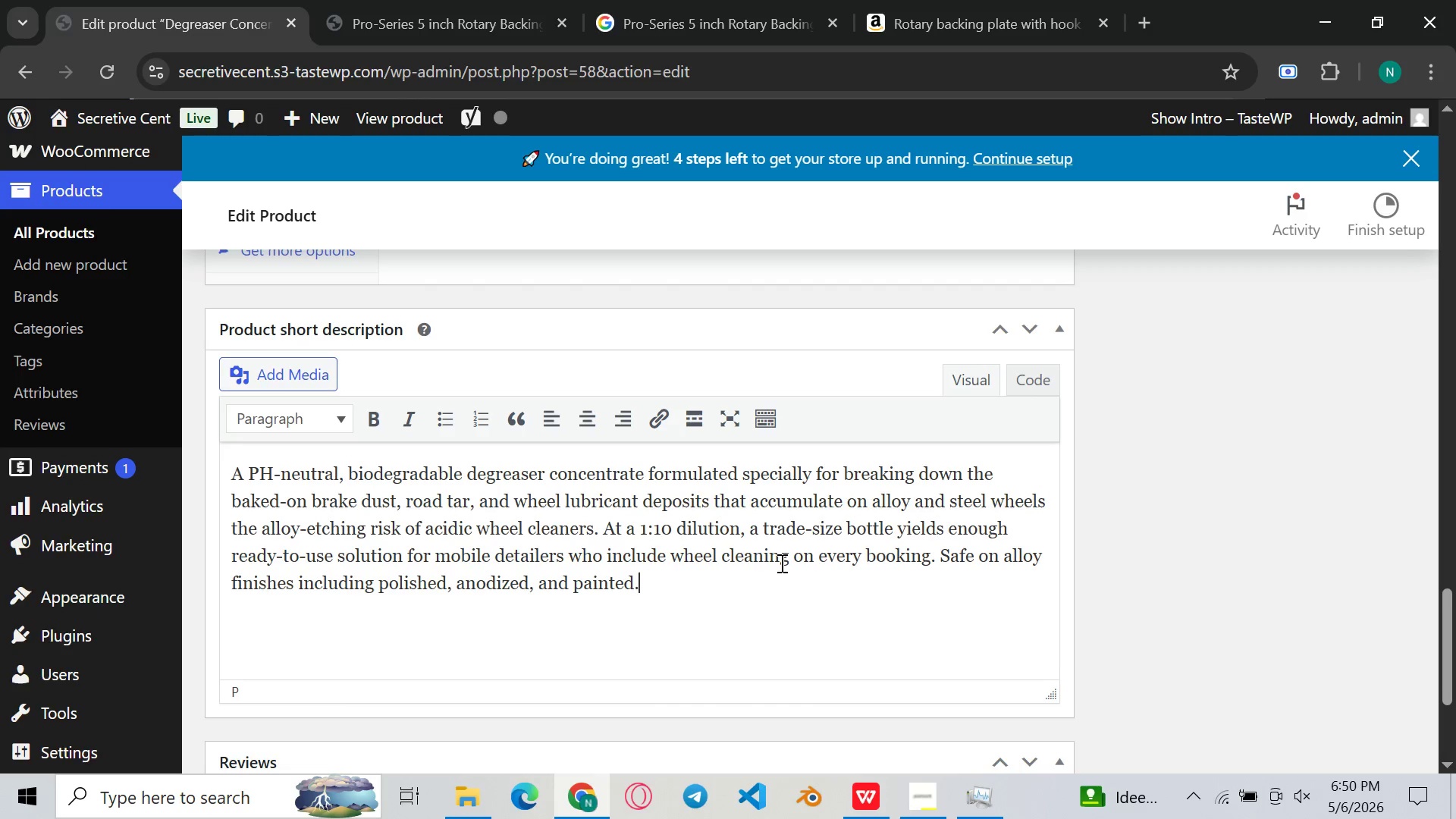 
left_click([690, 557])
 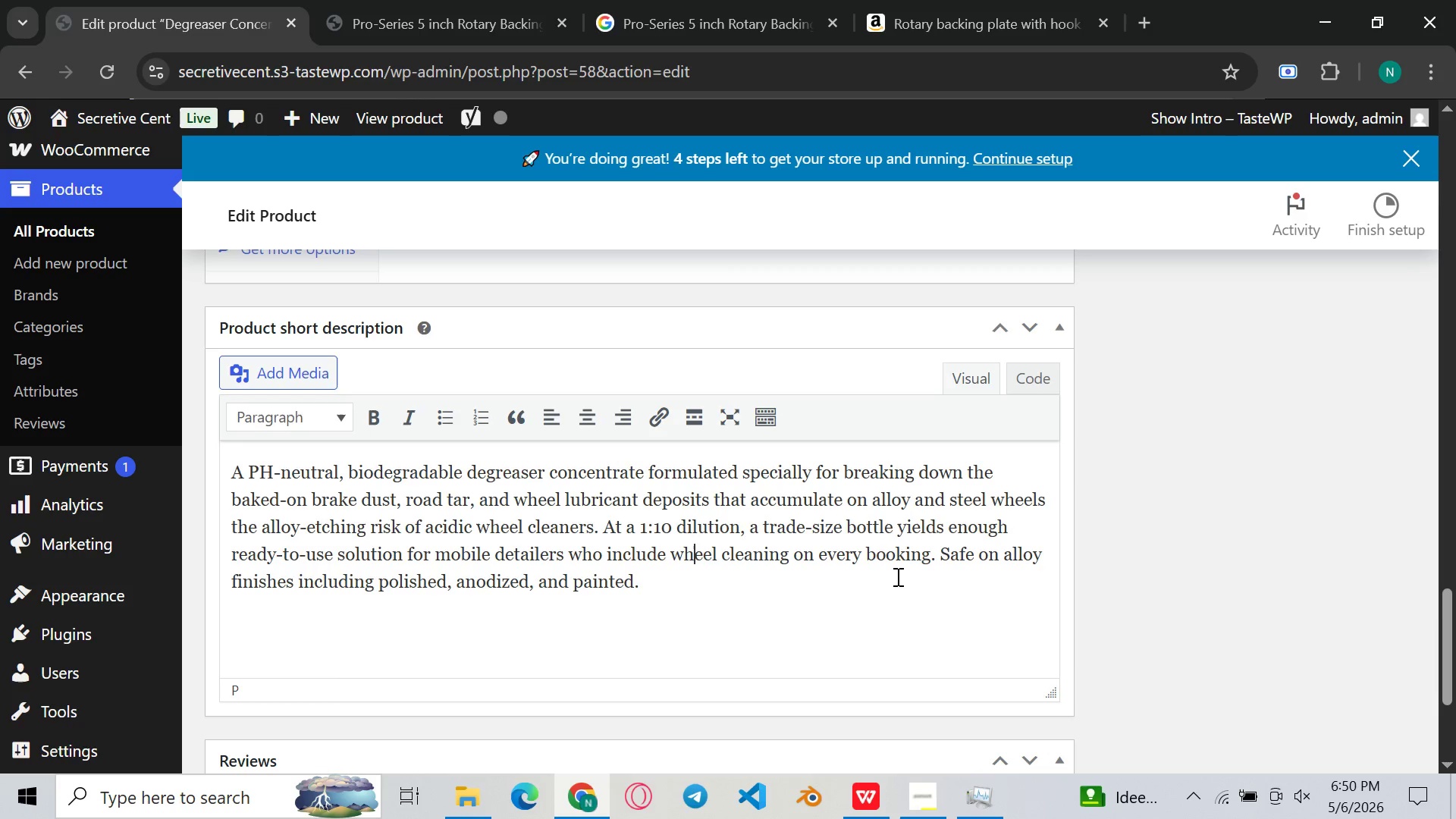 
wait(14.44)
 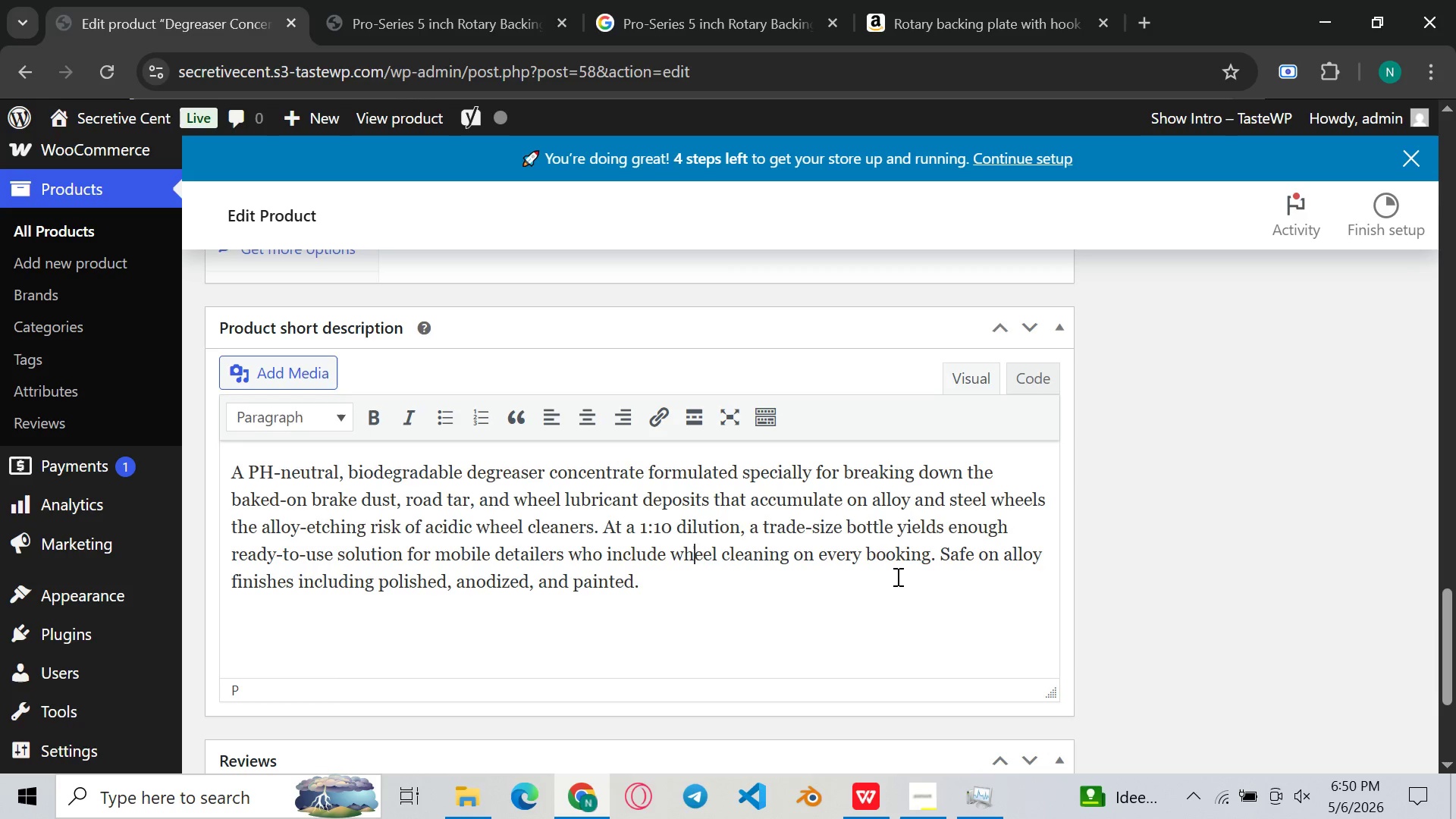 
left_click([433, 552])
 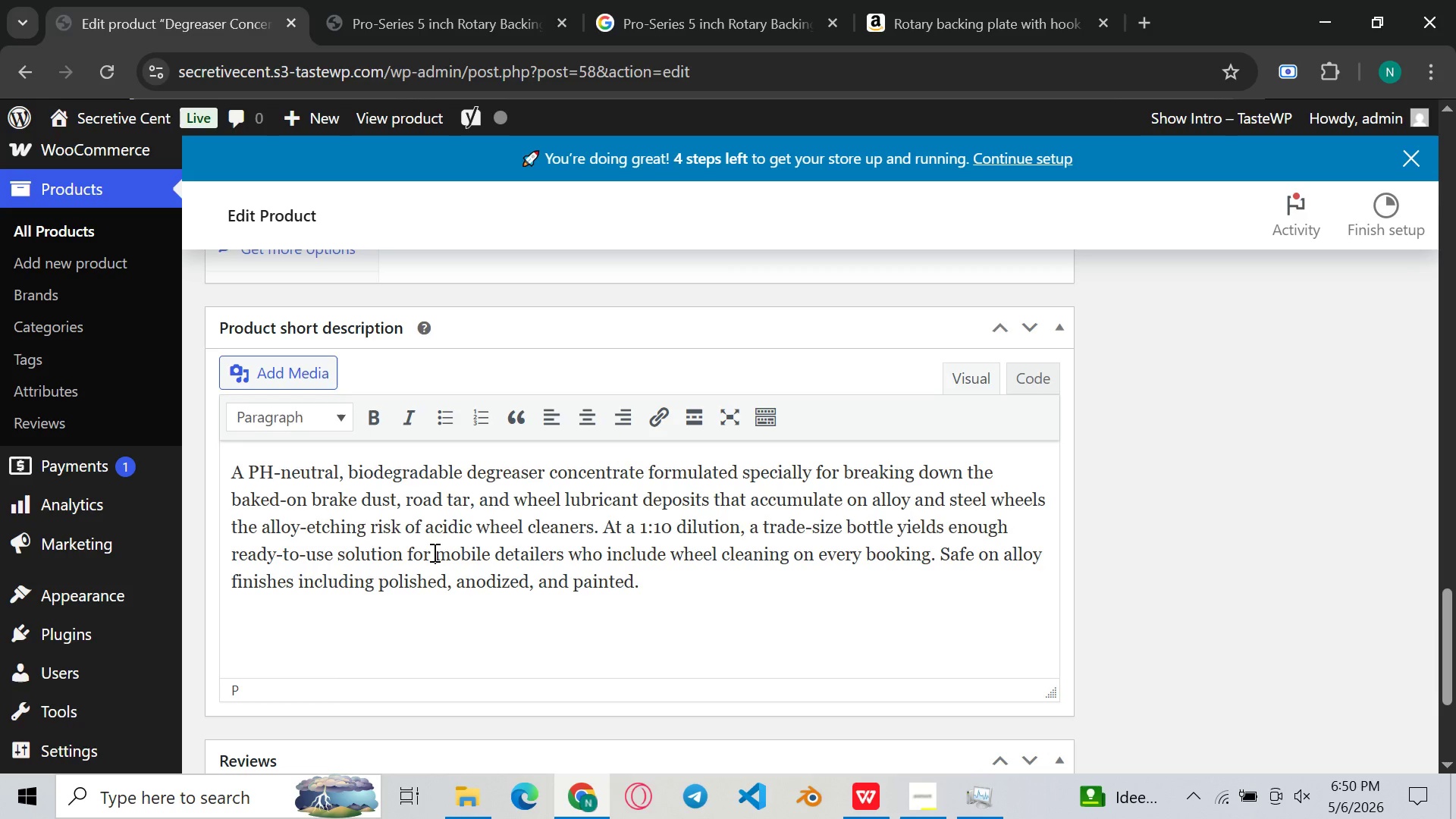 
type(25 -)
key(Backspace)
type(-)
key(Backspace)
key(Backspace)
type(-30 )
 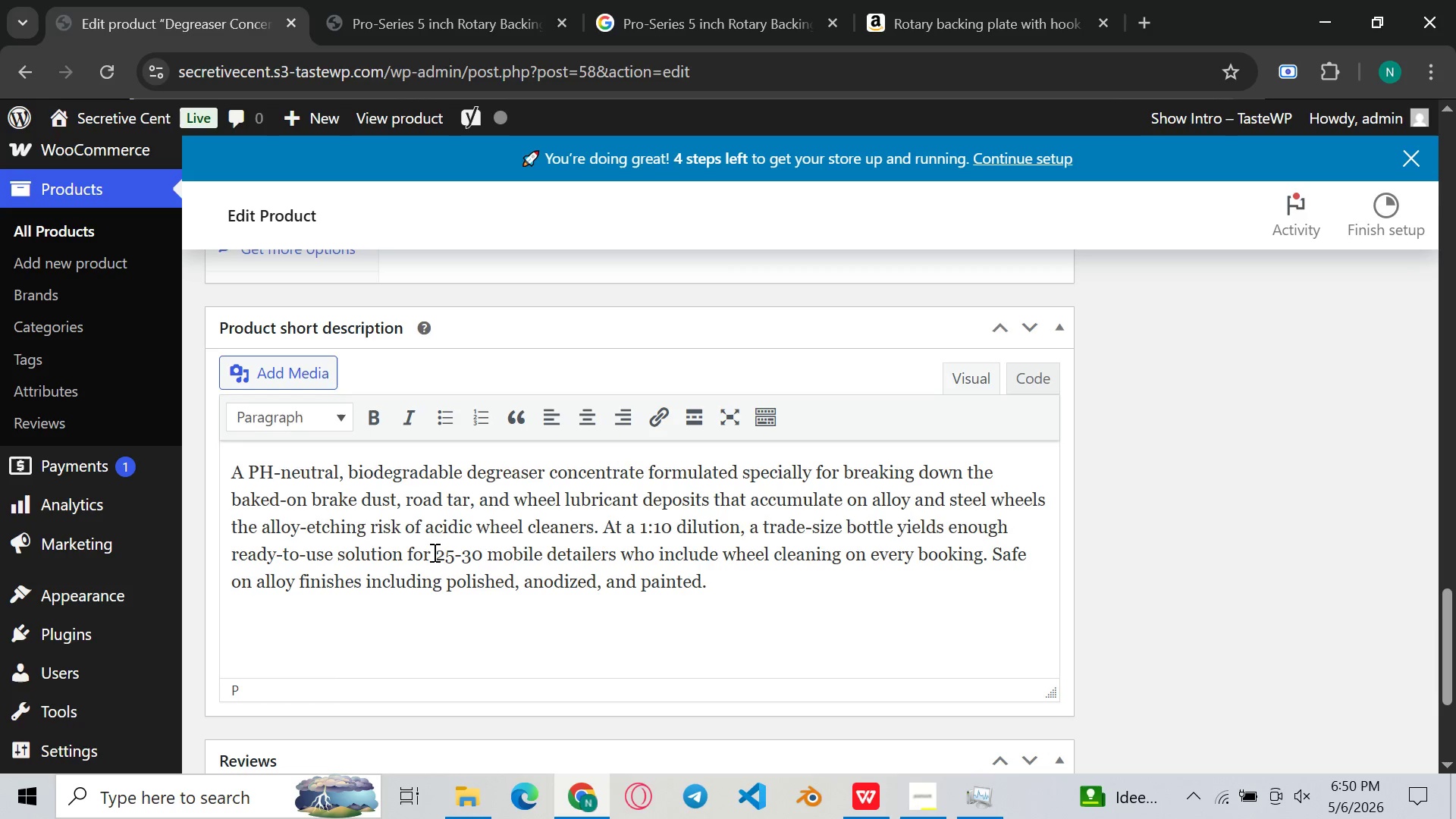 
key(ArrowLeft)
 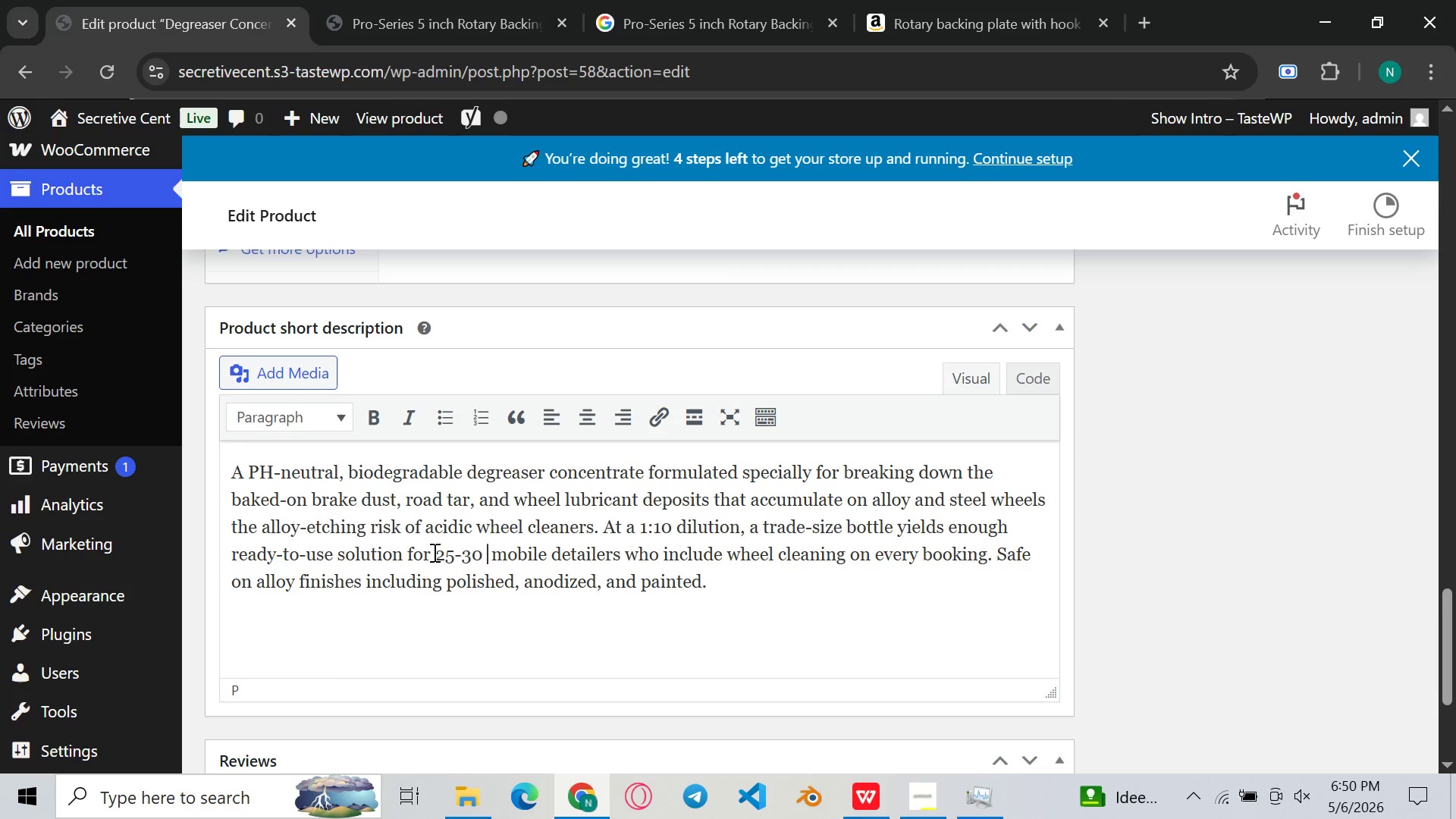 
type( full)
 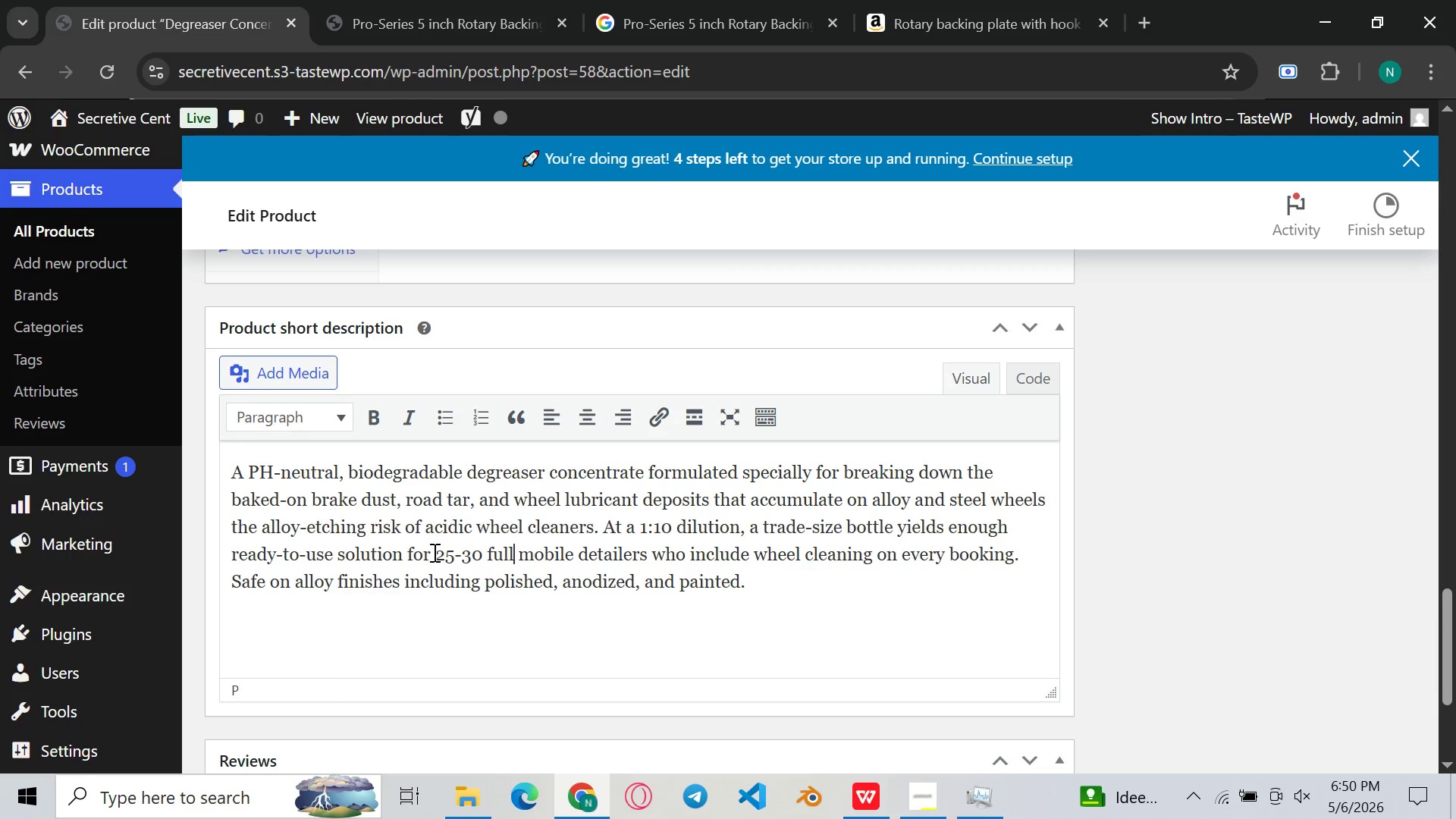 
wait(11.14)
 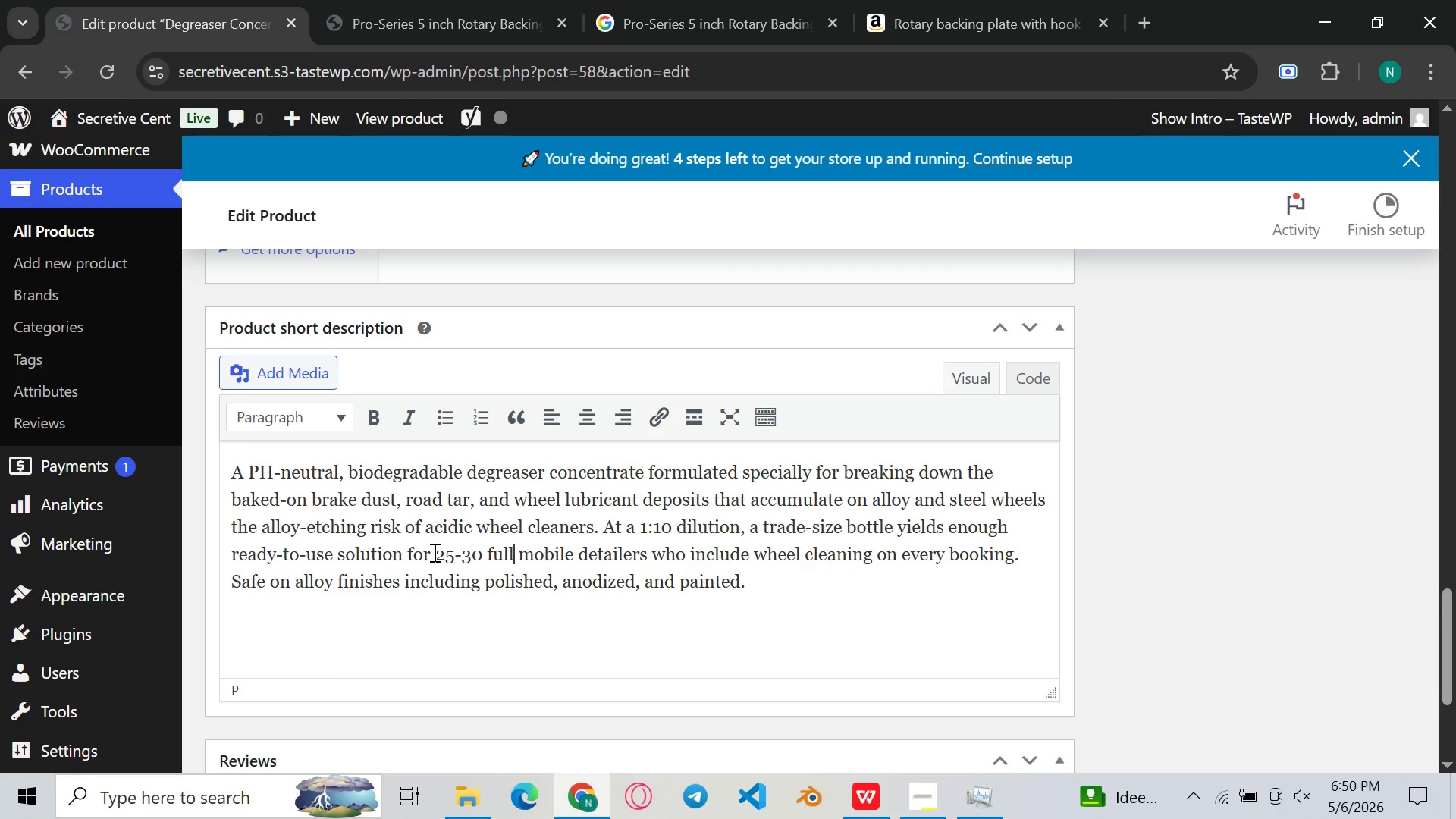 
type(whee)
key(Backspace)
key(Backspace)
key(Backspace)
key(Backspace)
key(Backspace)
type(l wheel sets, making it a highlt)
key(Backspace)
type(y cost-effective)
 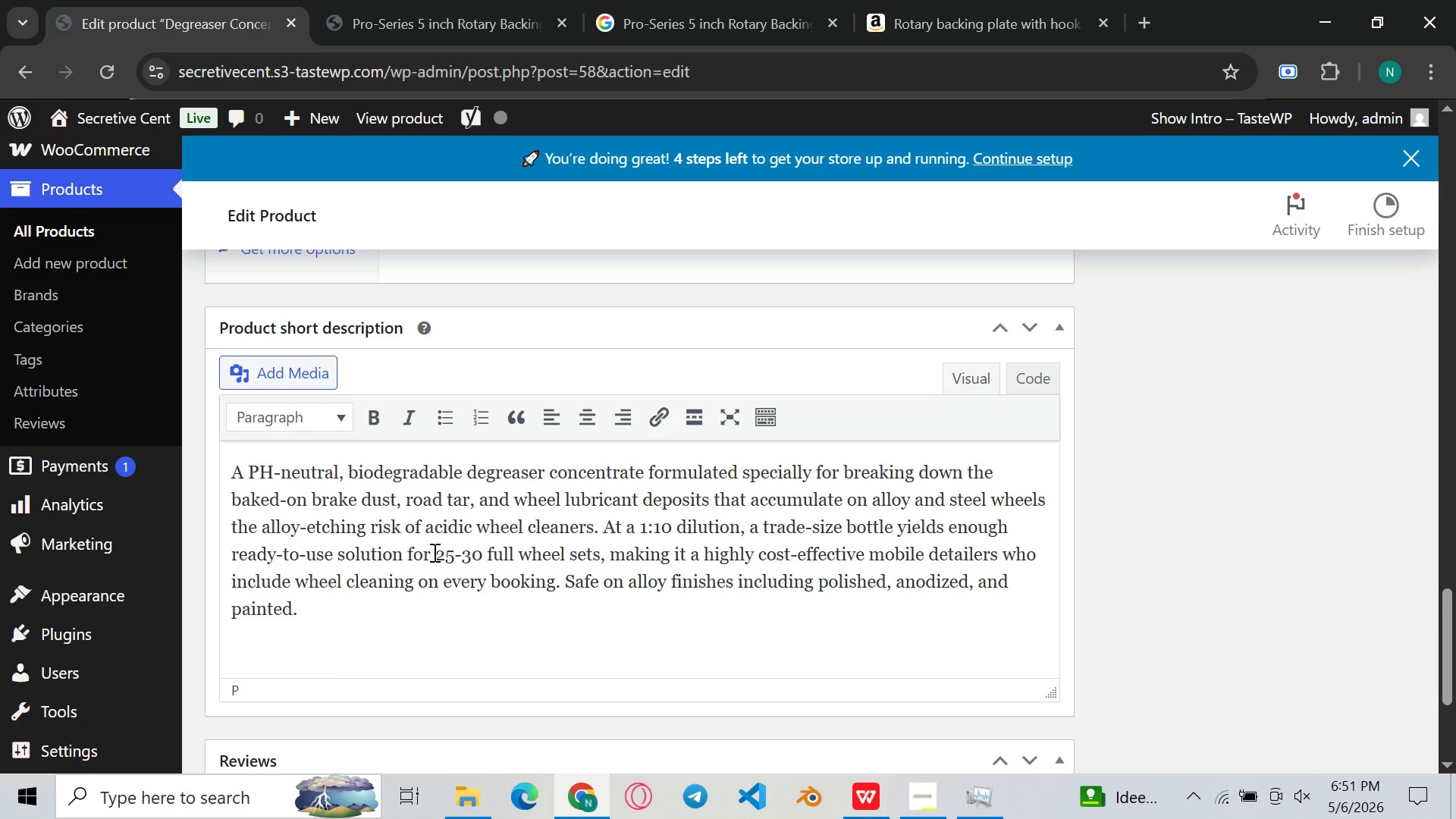 
type( backbone detailers who )
 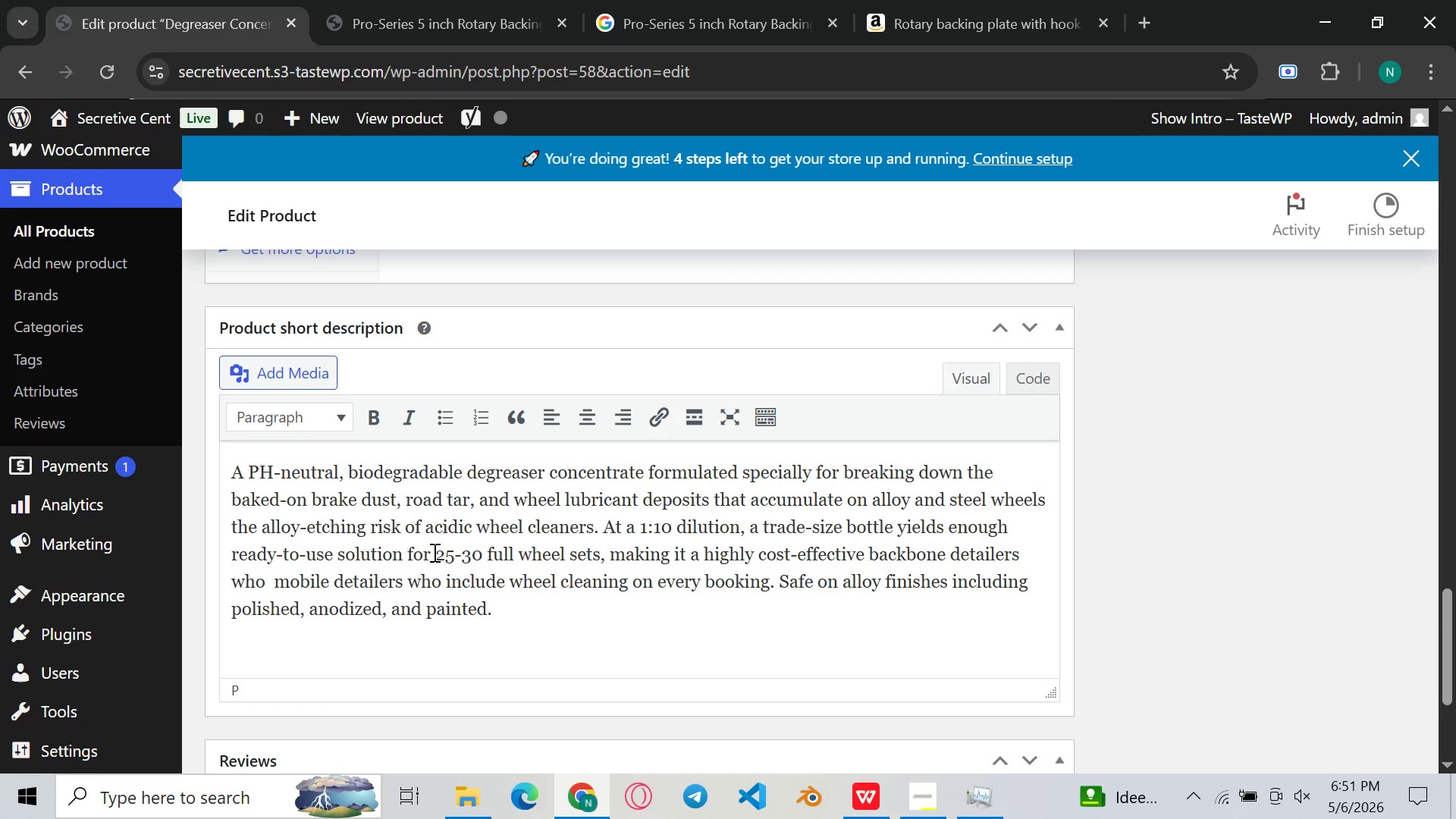 
wait(9.52)
 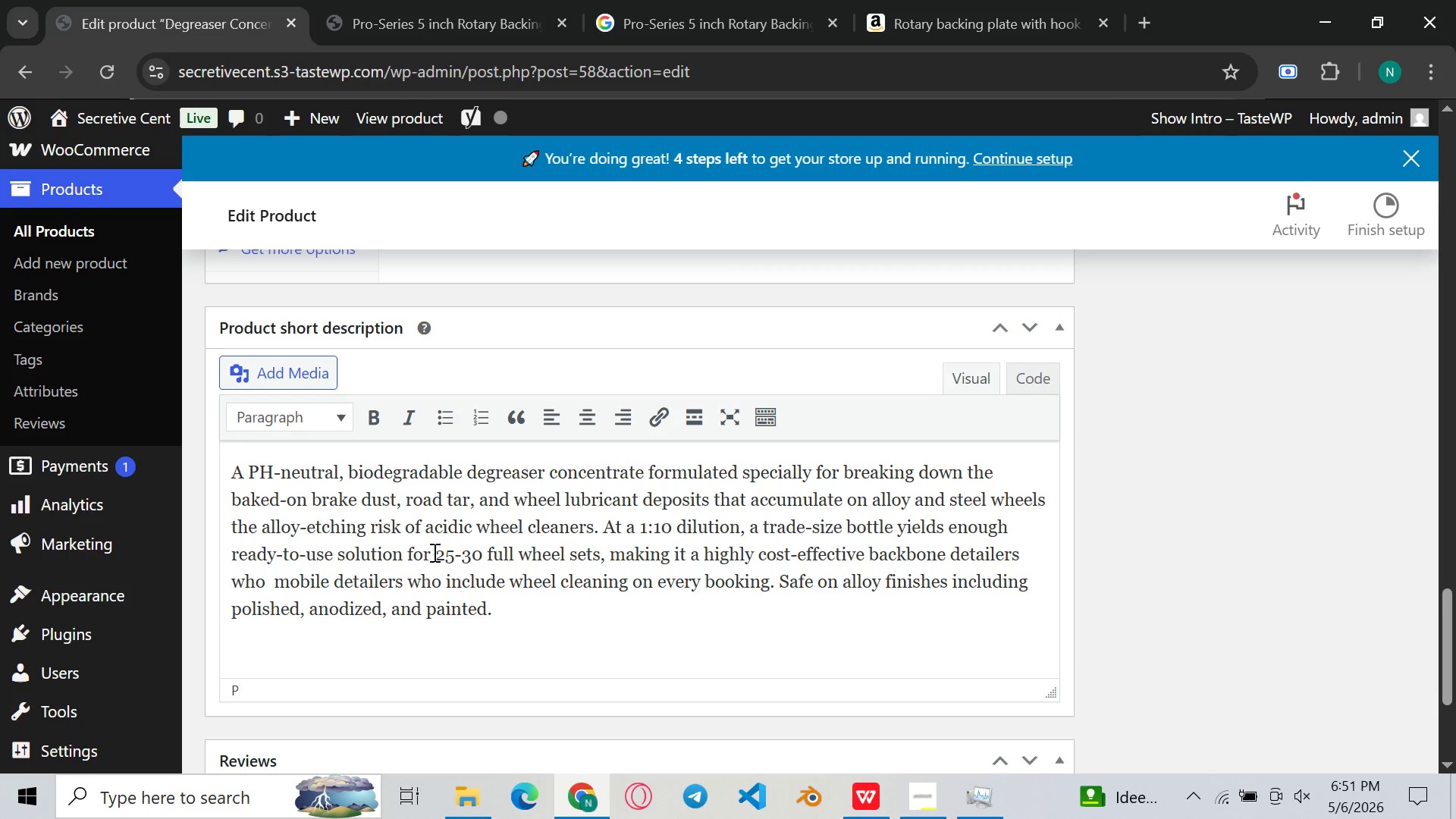 
hold_key(key=Backspace, duration=0.41)
 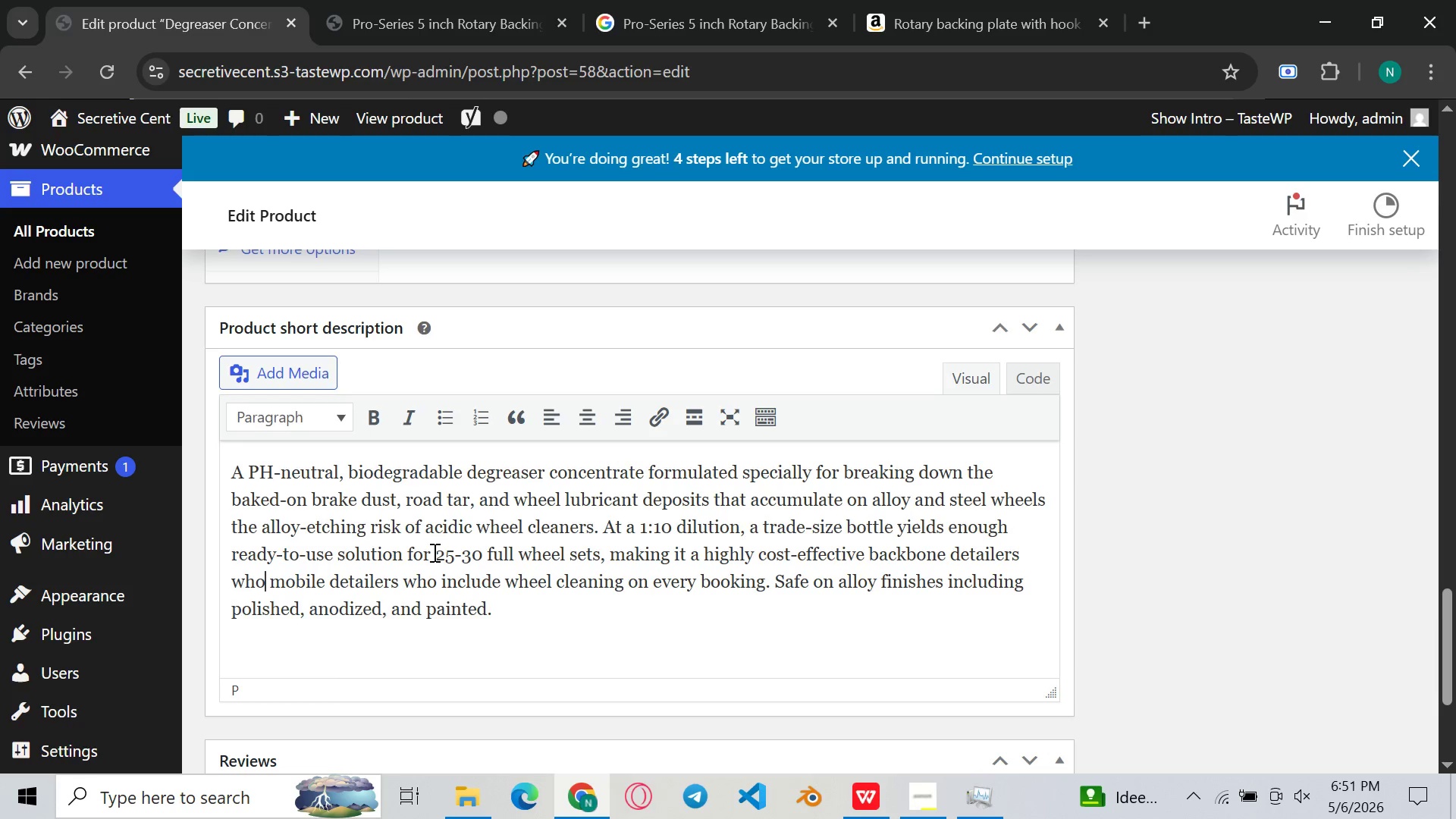 
hold_key(key=ArrowRight, duration=0.7)
 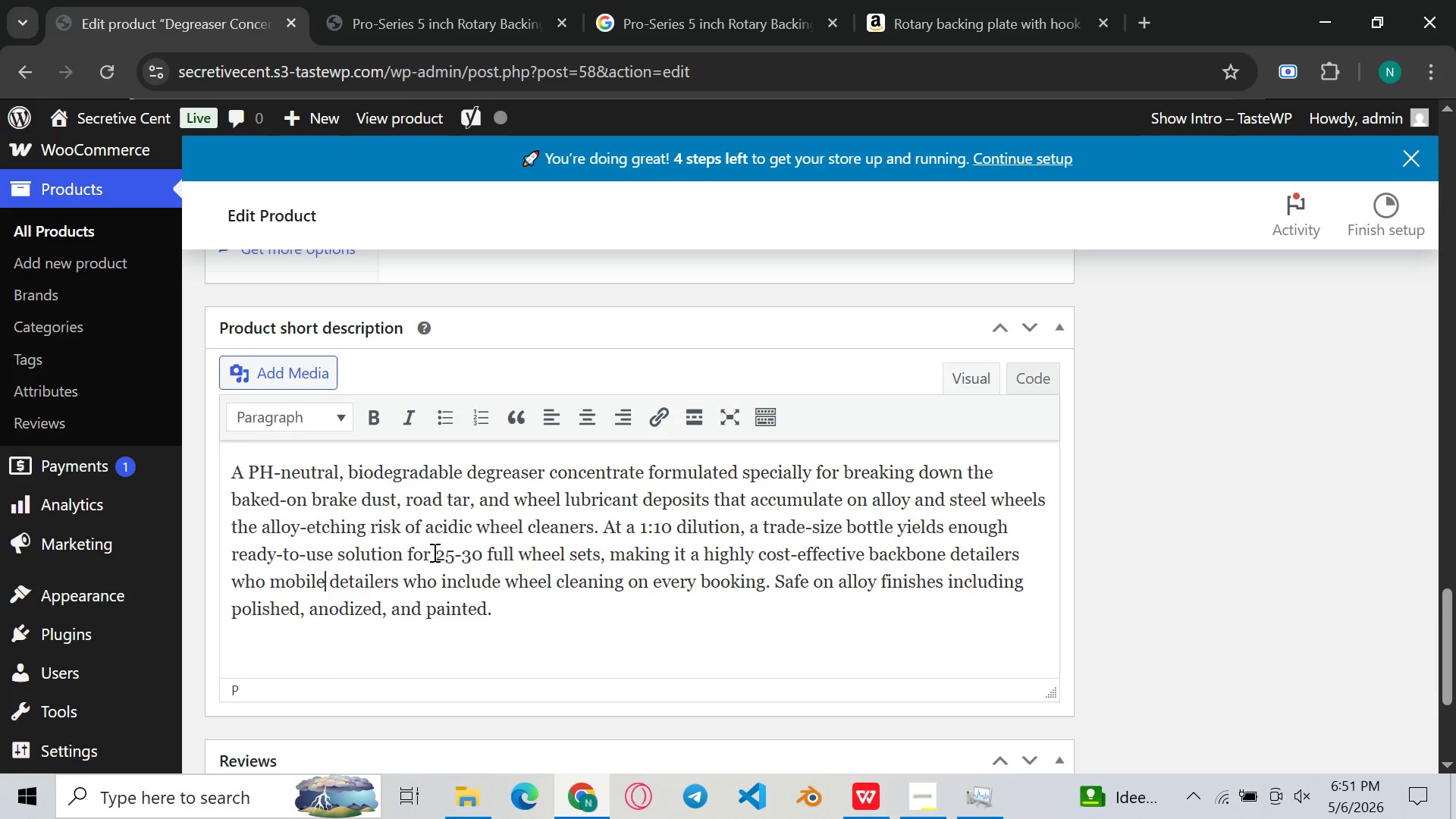 
hold_key(key=ArrowRight, duration=0.7)
 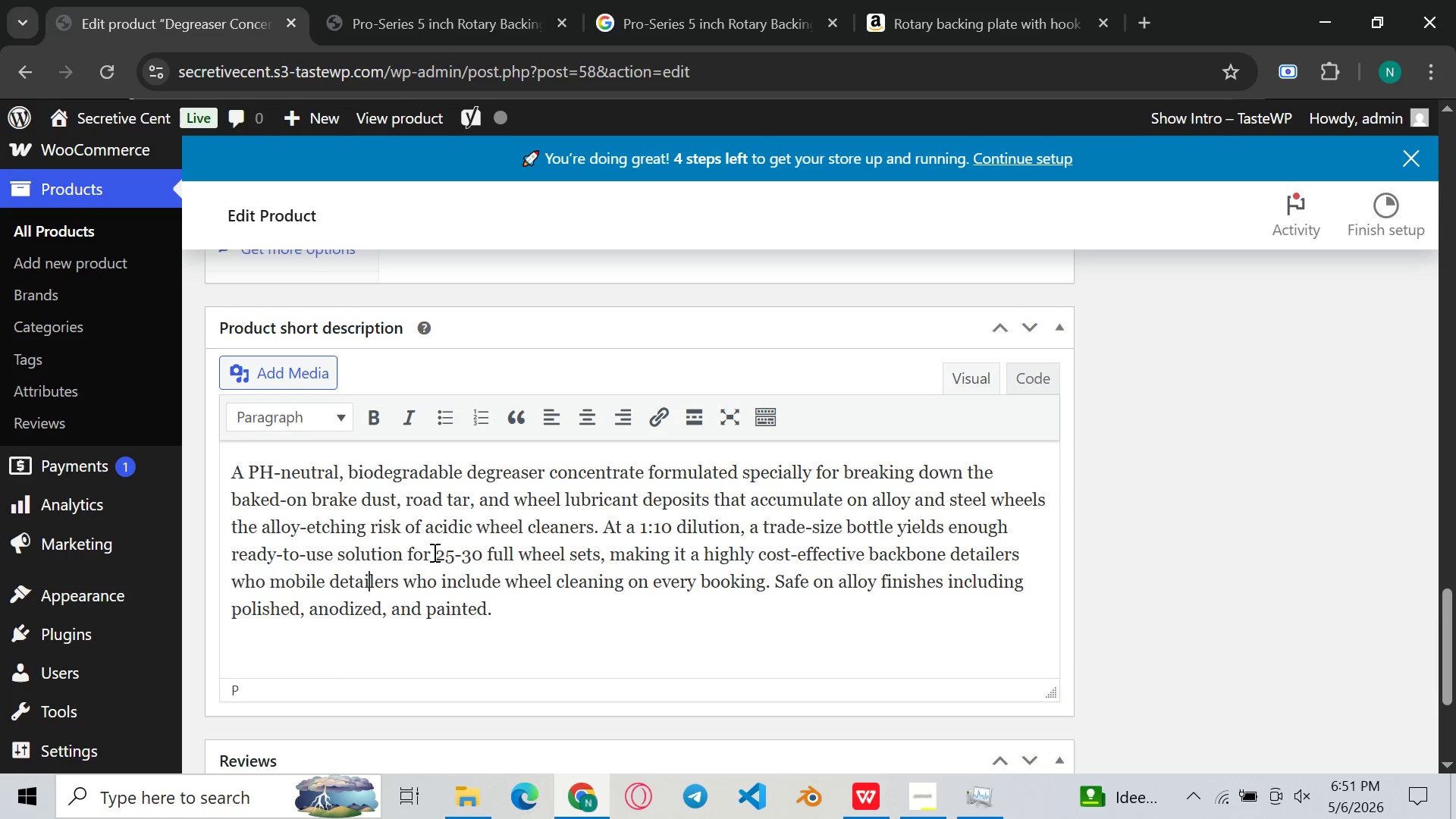 
hold_key(key=ArrowRight, duration=0.62)
 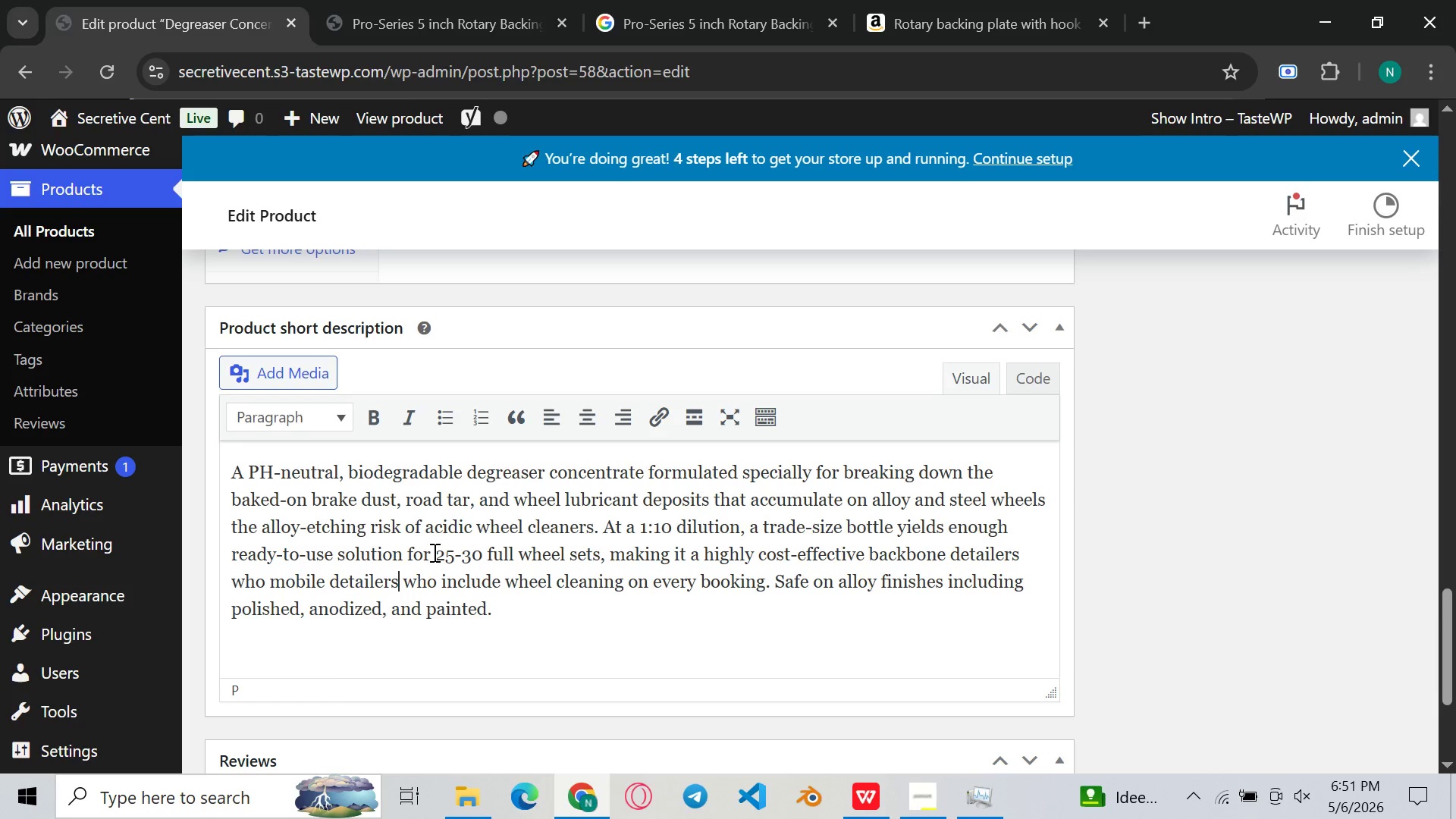 
key(ArrowRight)
 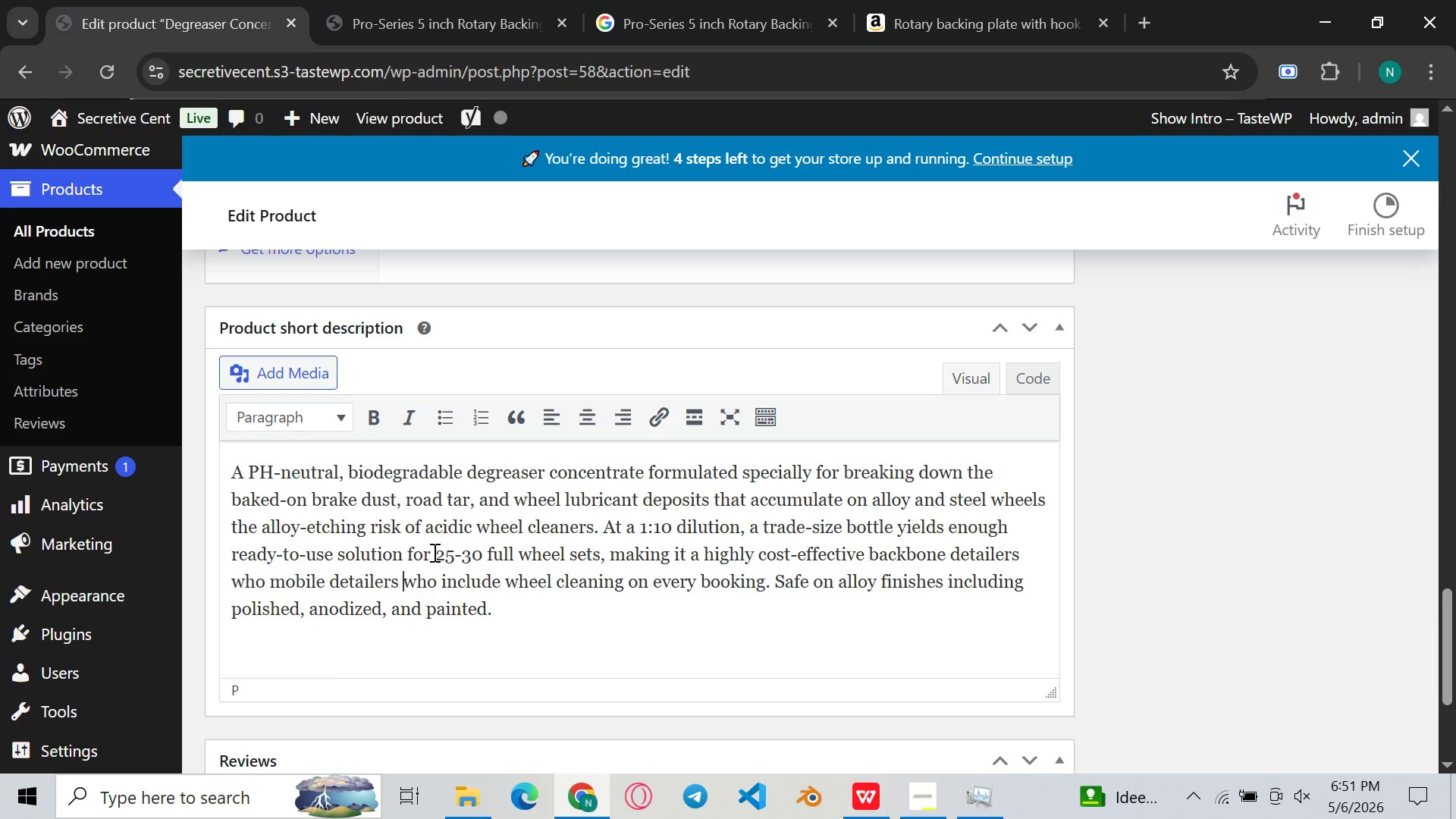 
key(ArrowRight)
 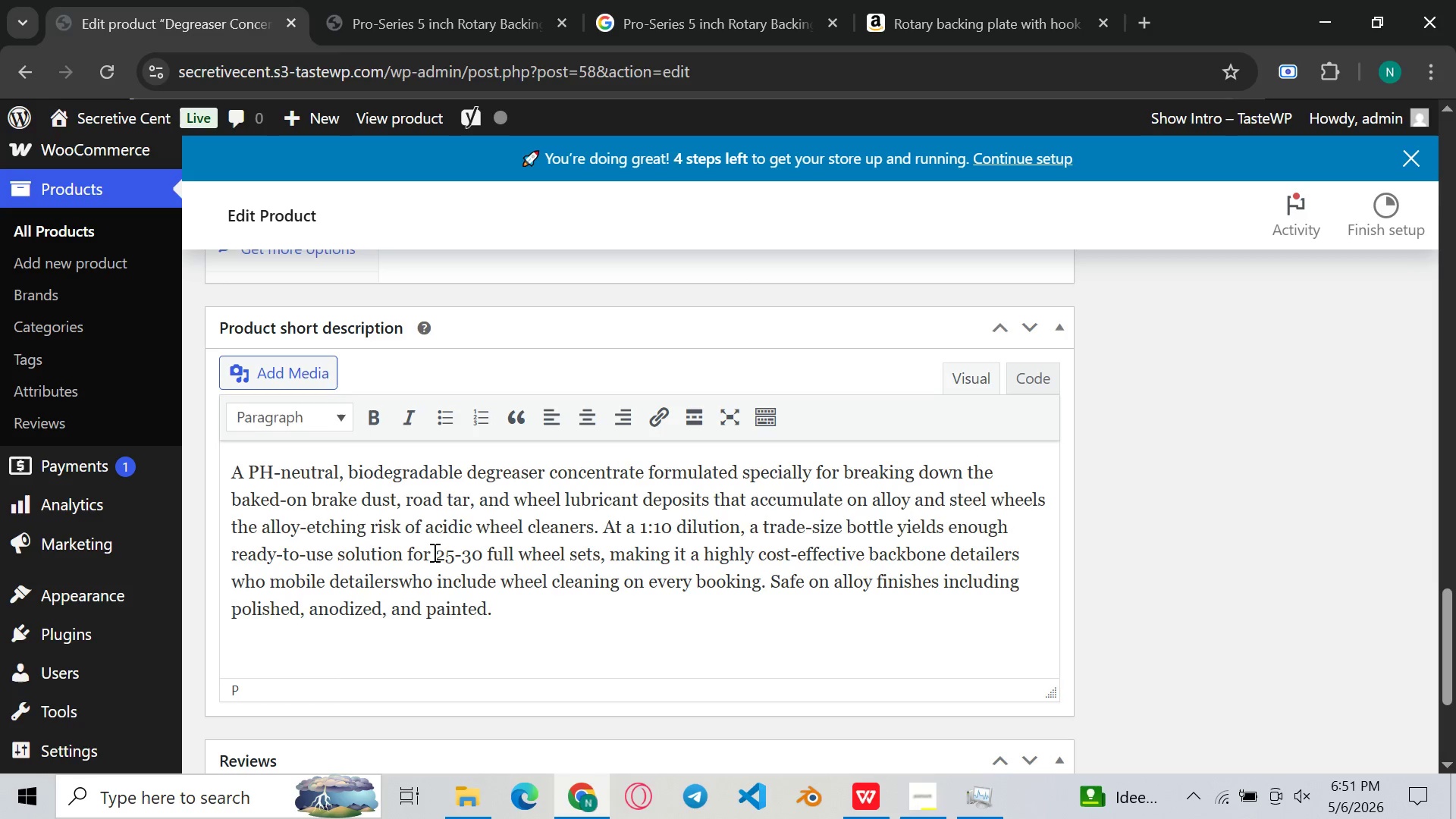 
hold_key(key=Backspace, duration=1.09)
 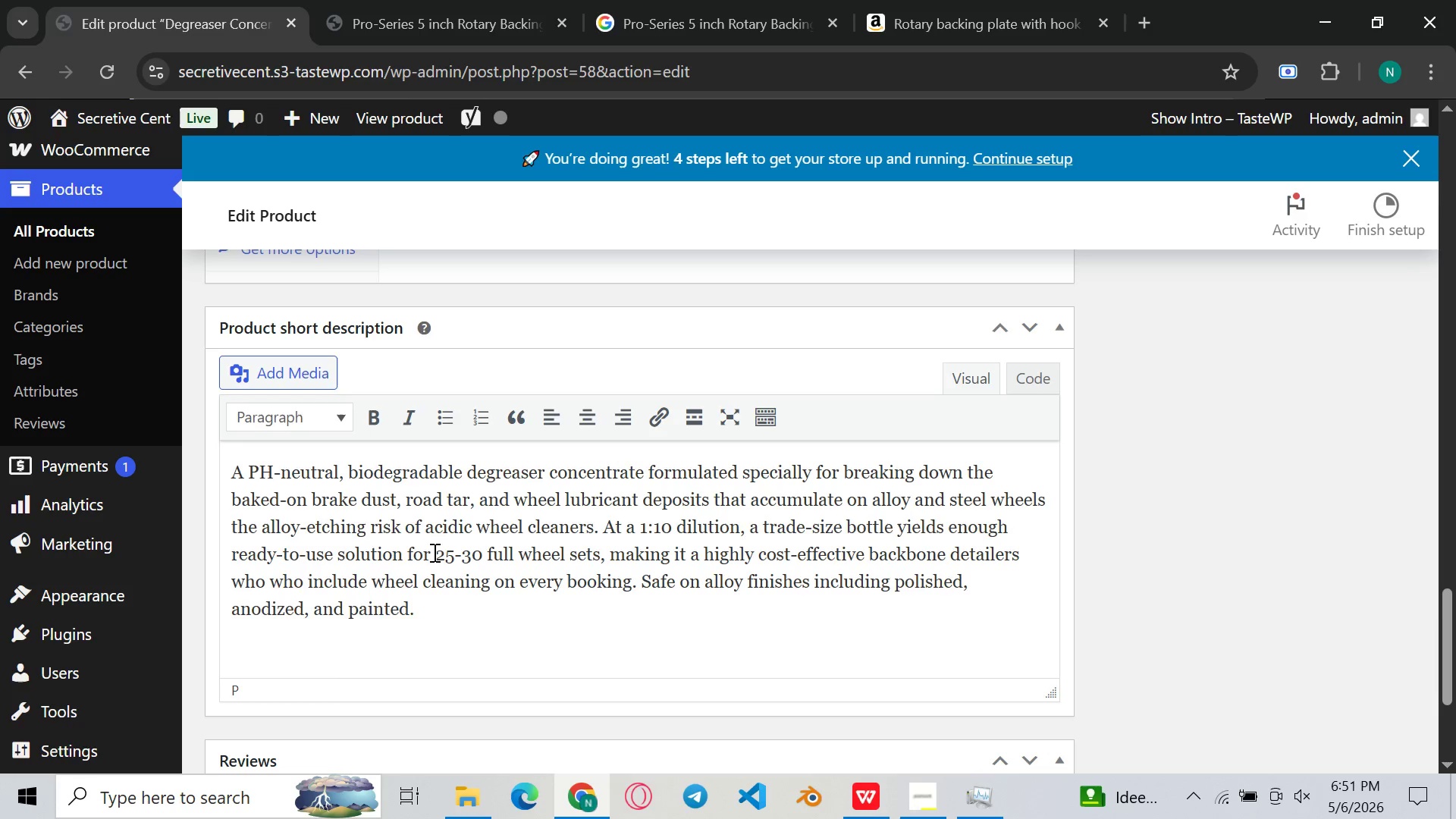 
key(Backspace)
 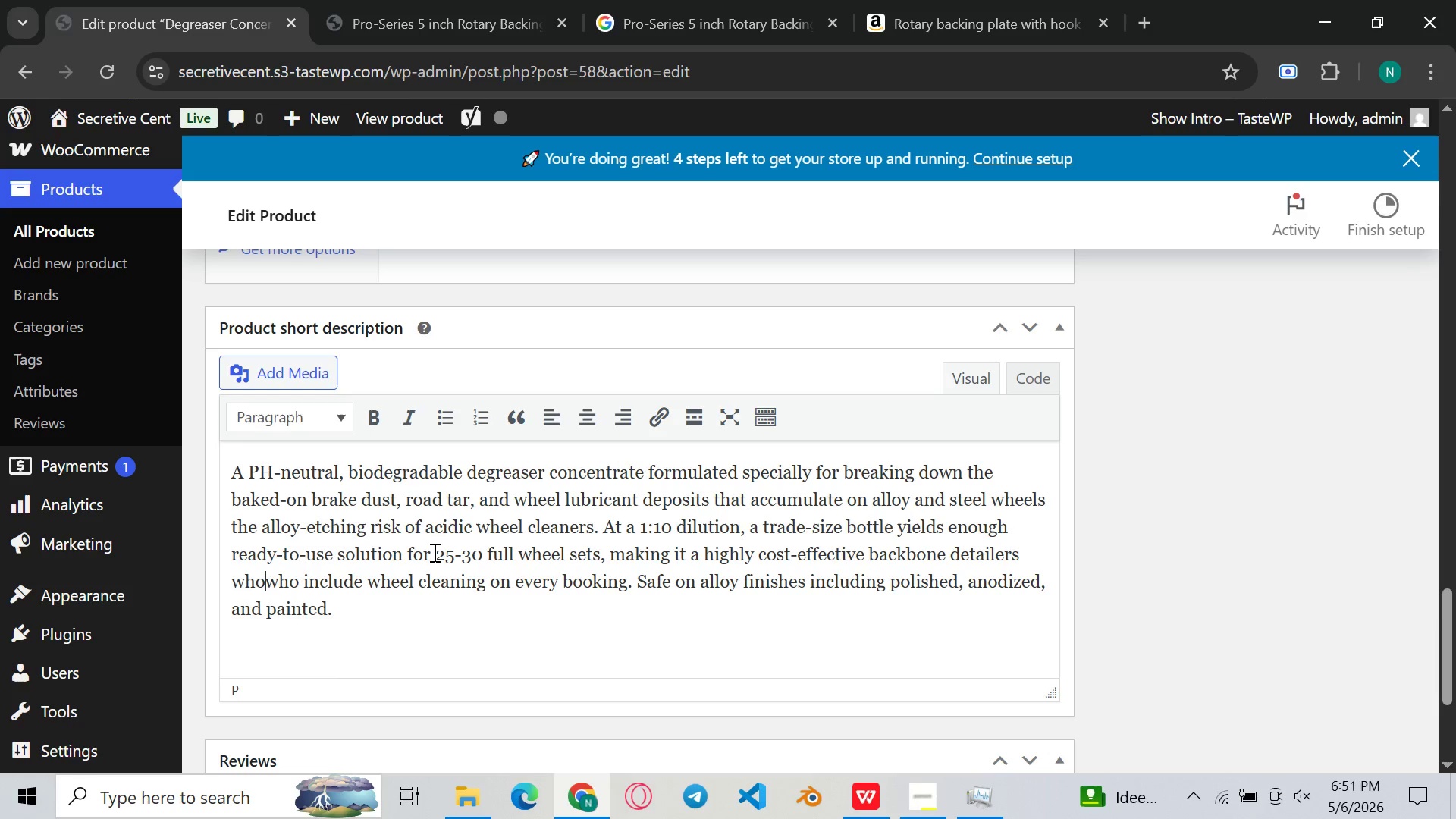 
hold_key(key=Backspace, duration=0.45)
 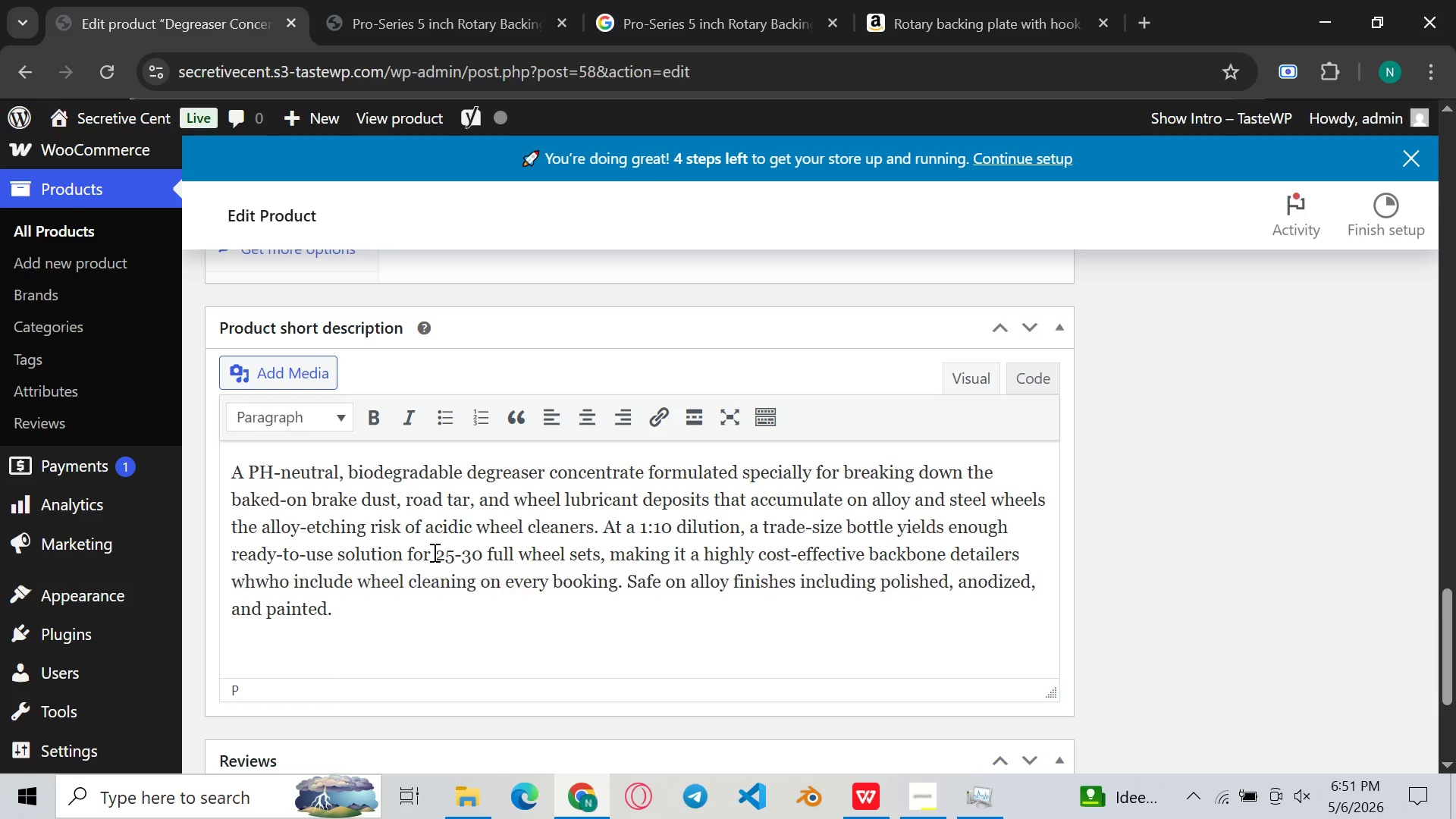 
key(Backspace)
 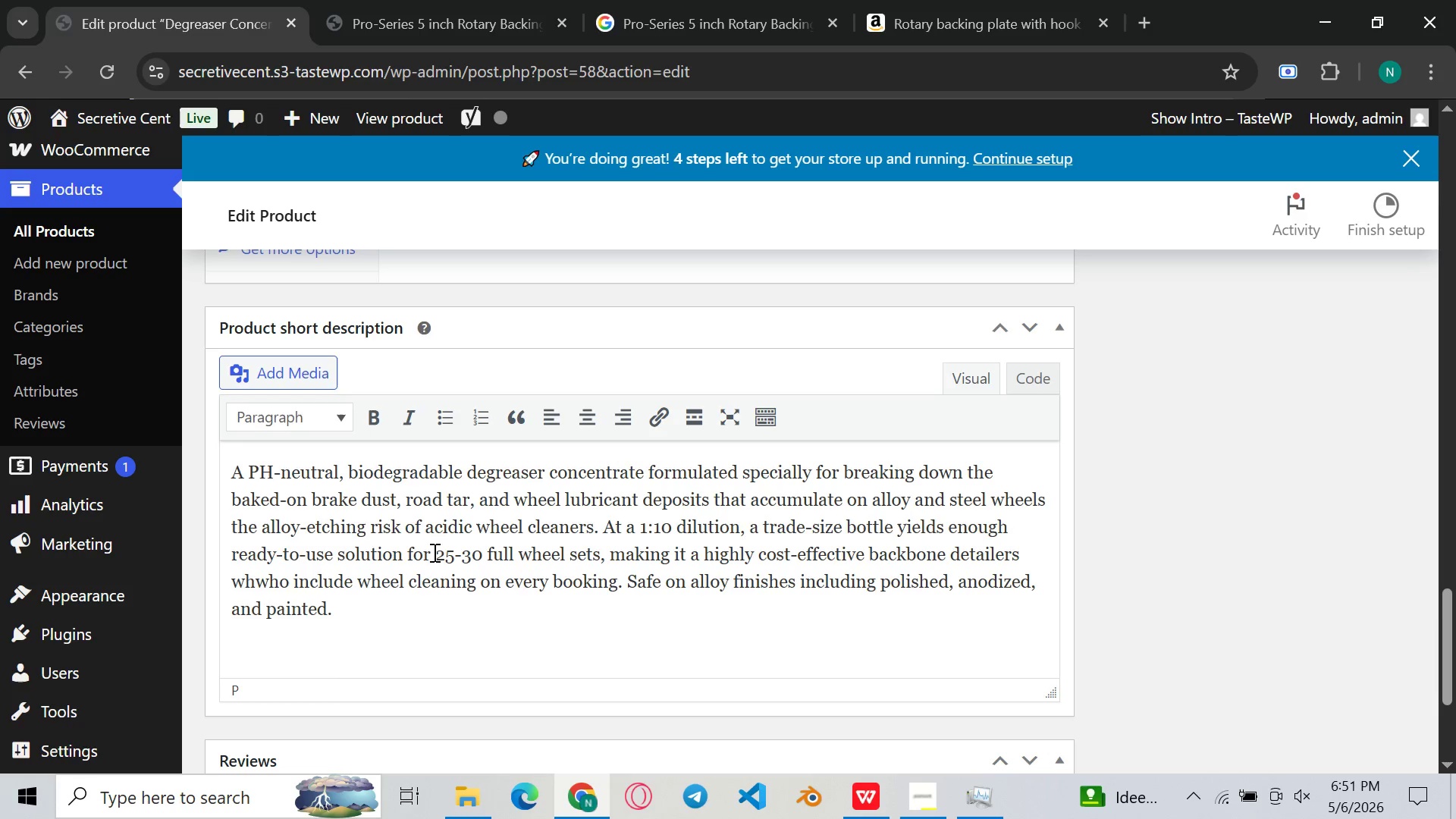 
key(Backspace)
 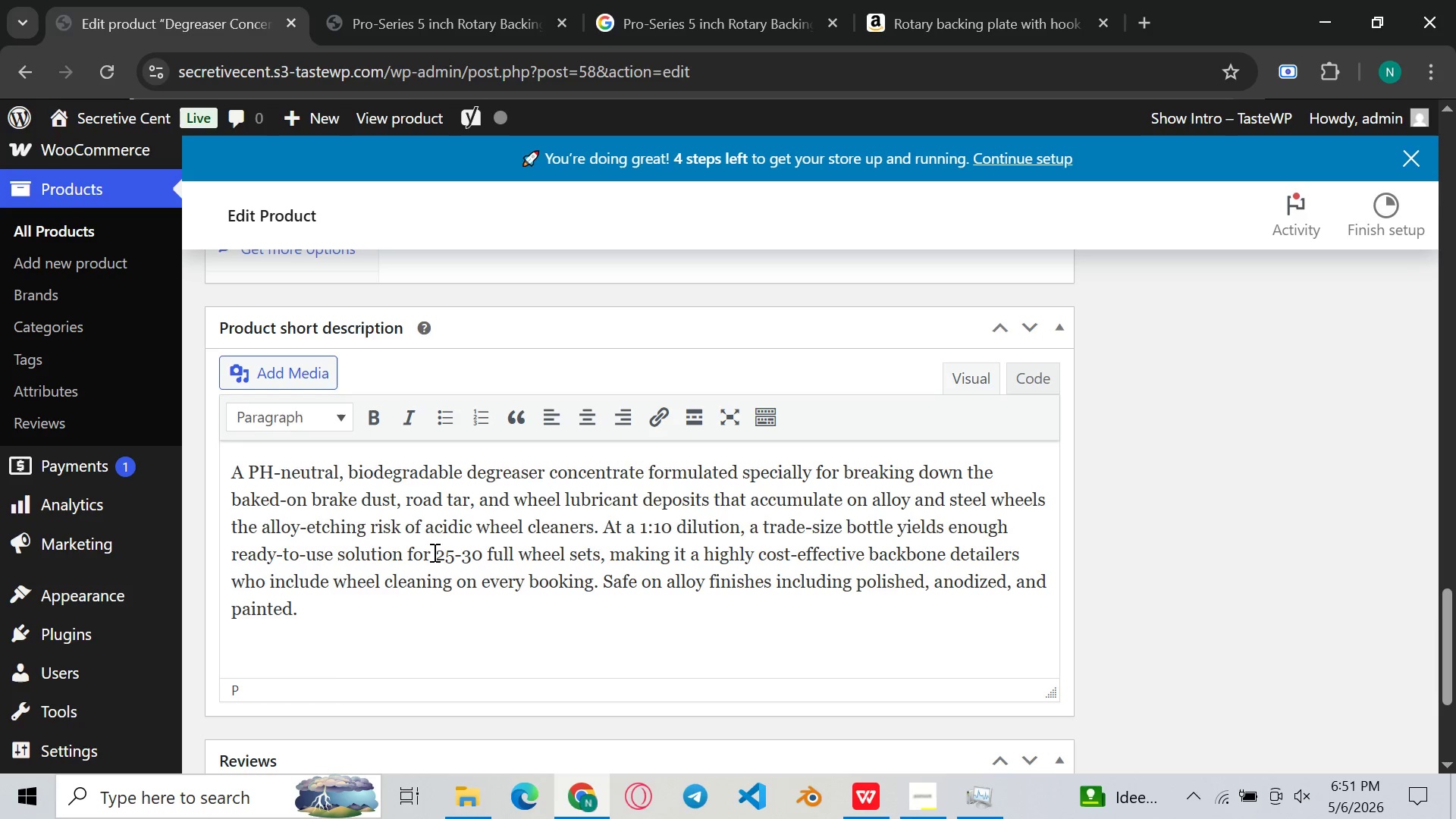 
key(Backspace)
 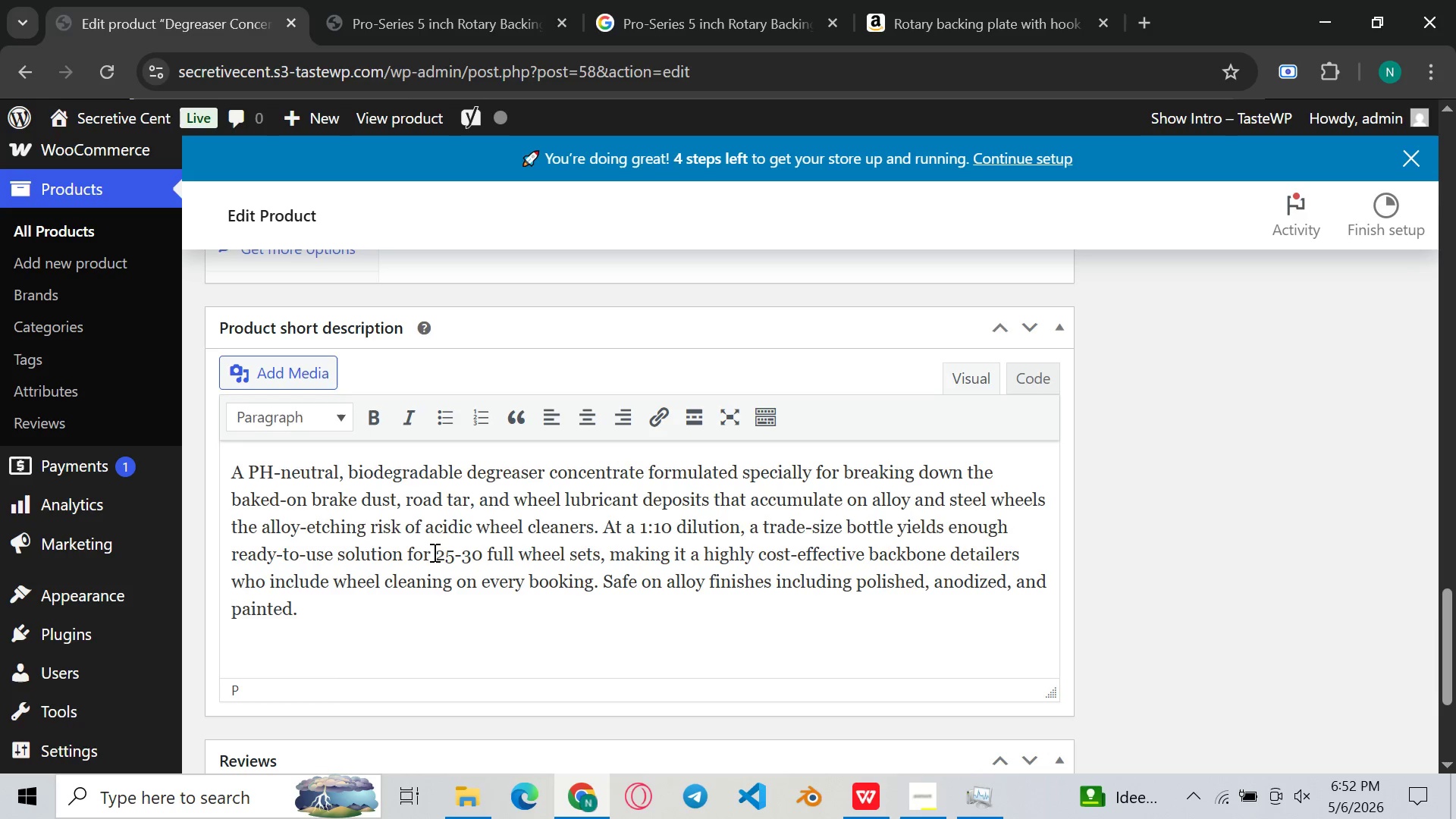 
left_click([915, 573])
 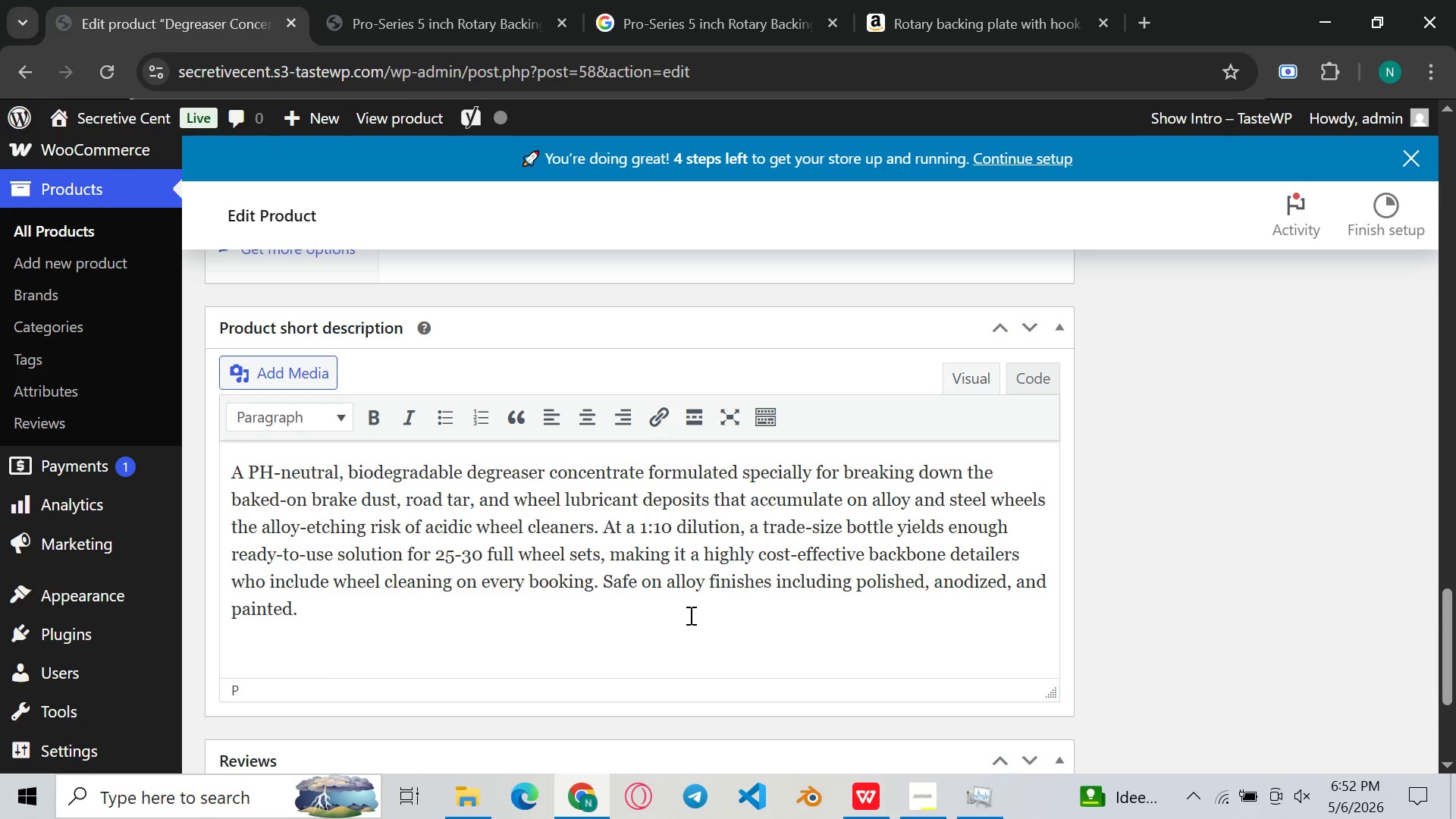 
left_click([689, 615])
 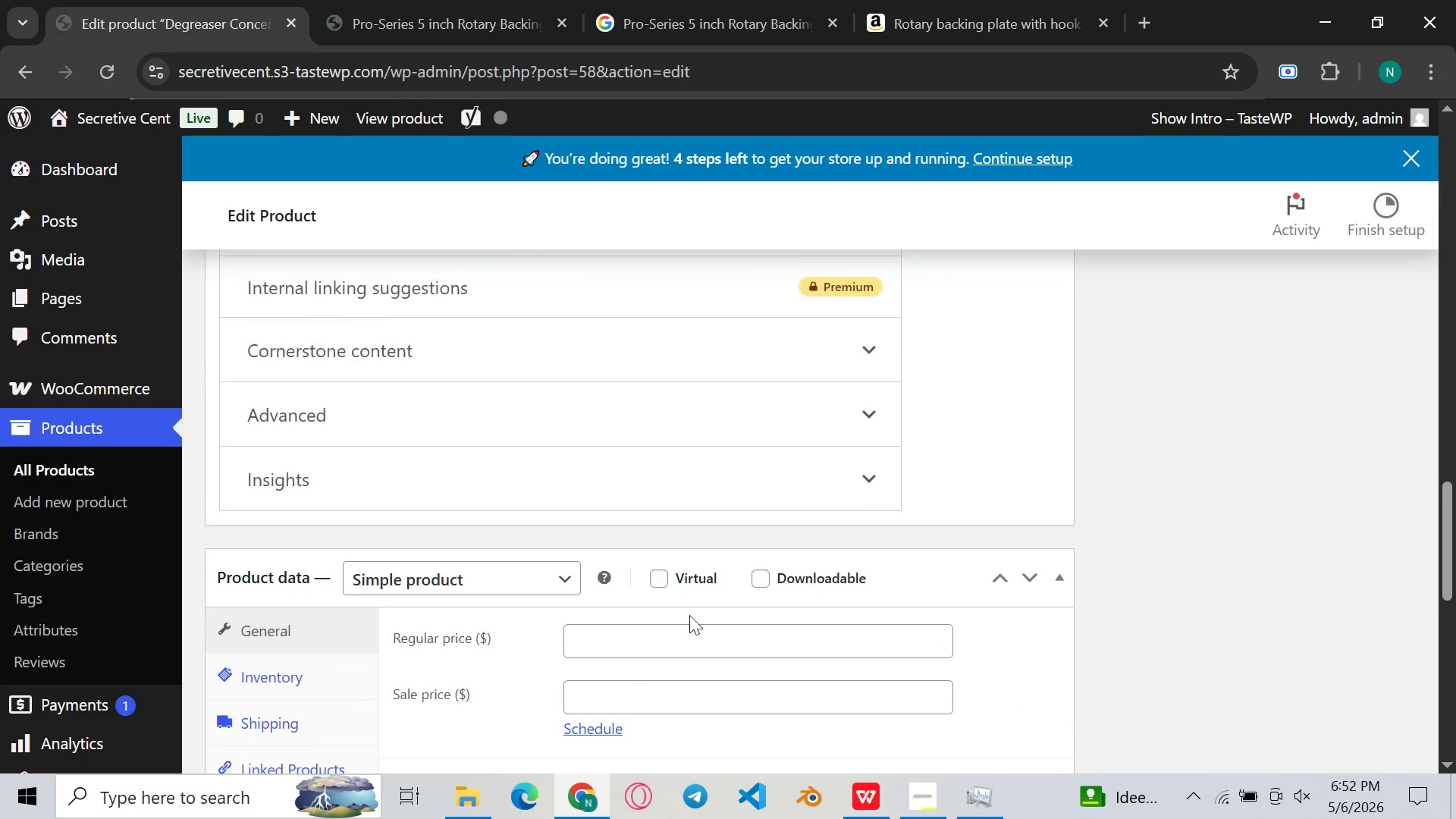 
wait(6.2)
 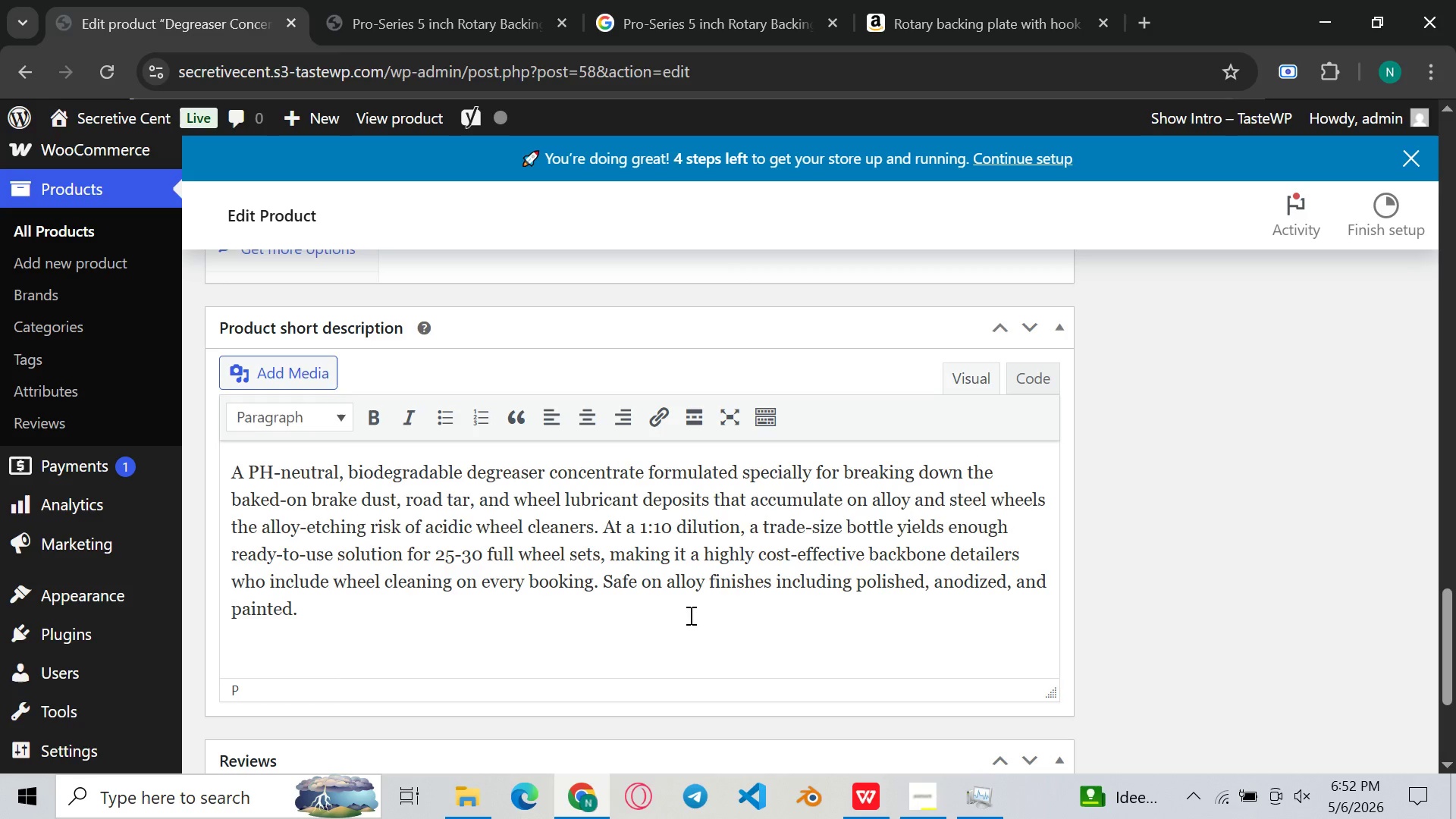 
left_click([899, 789])